 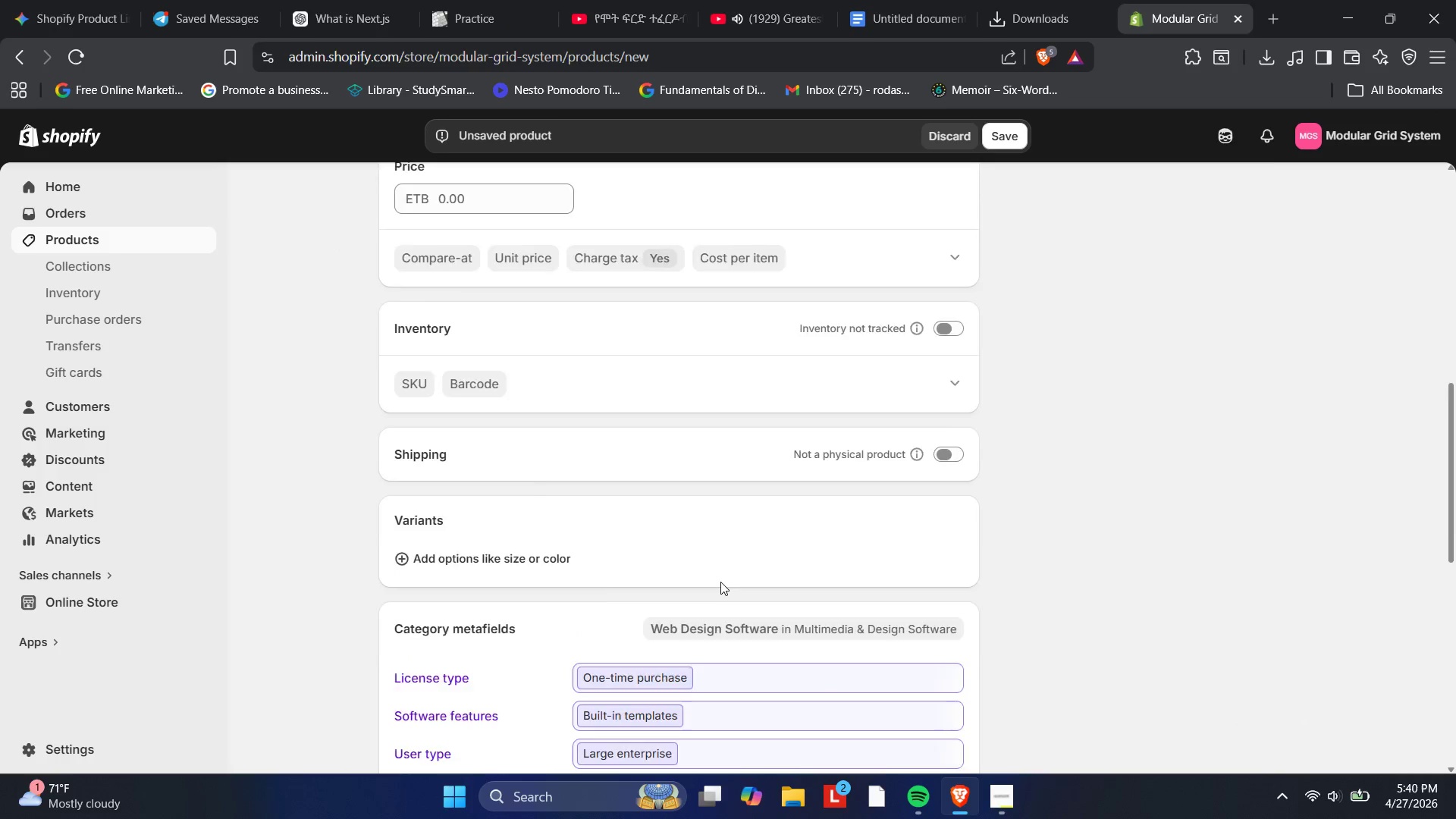 
left_click([431, 673])
 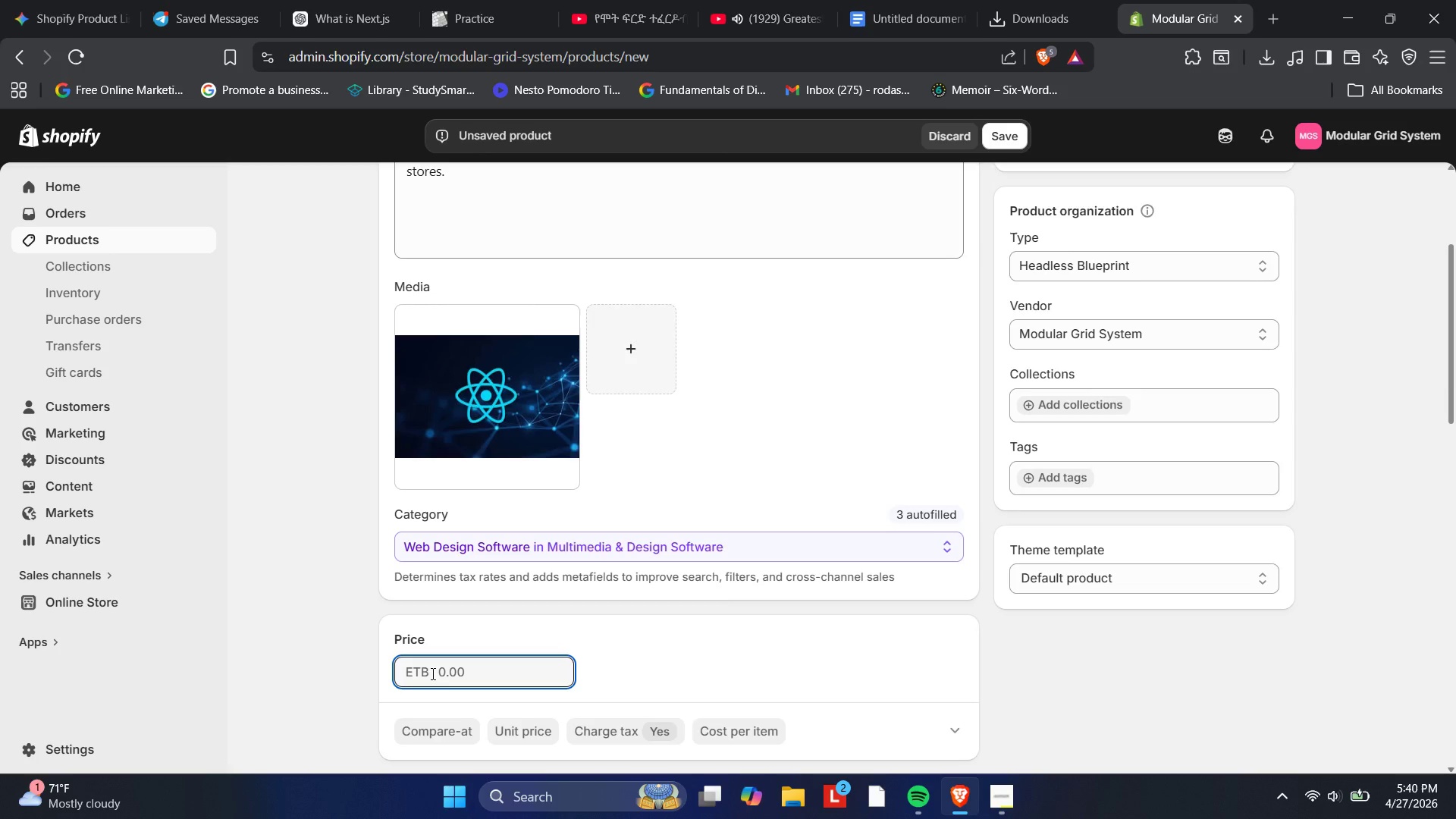 
key(BrightnessDown)
 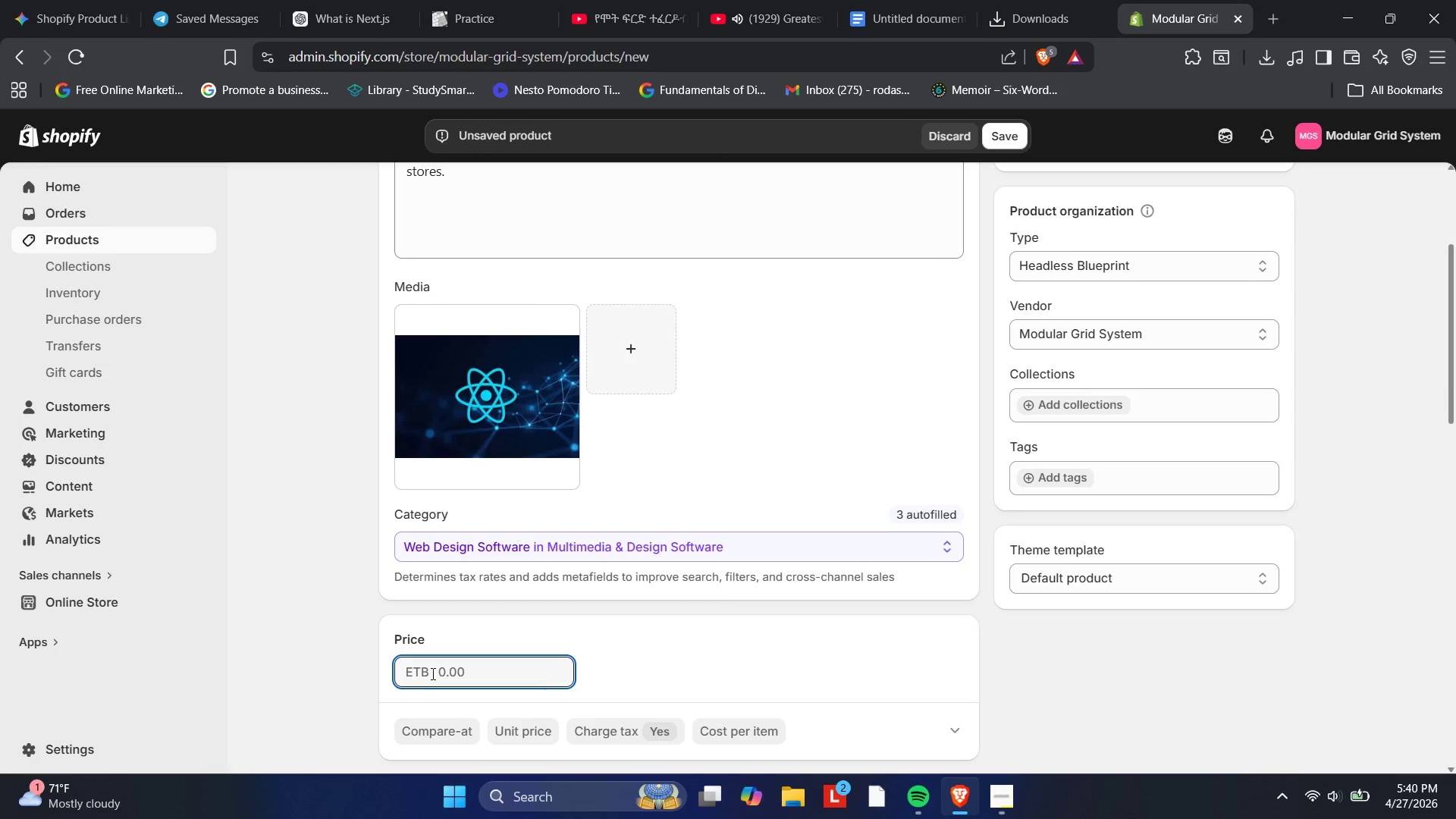 
key(Insert)
 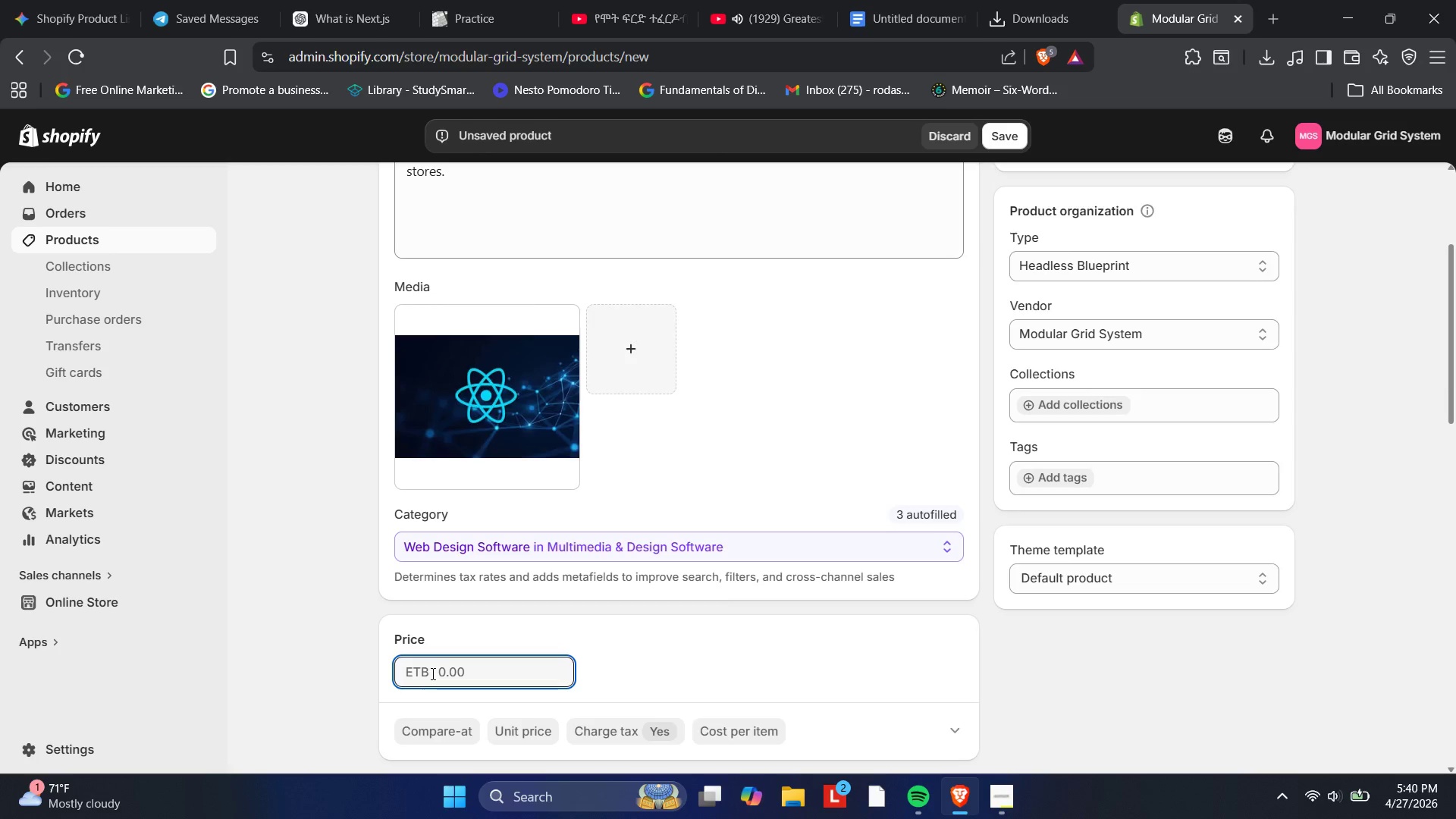 
key(Insert)
 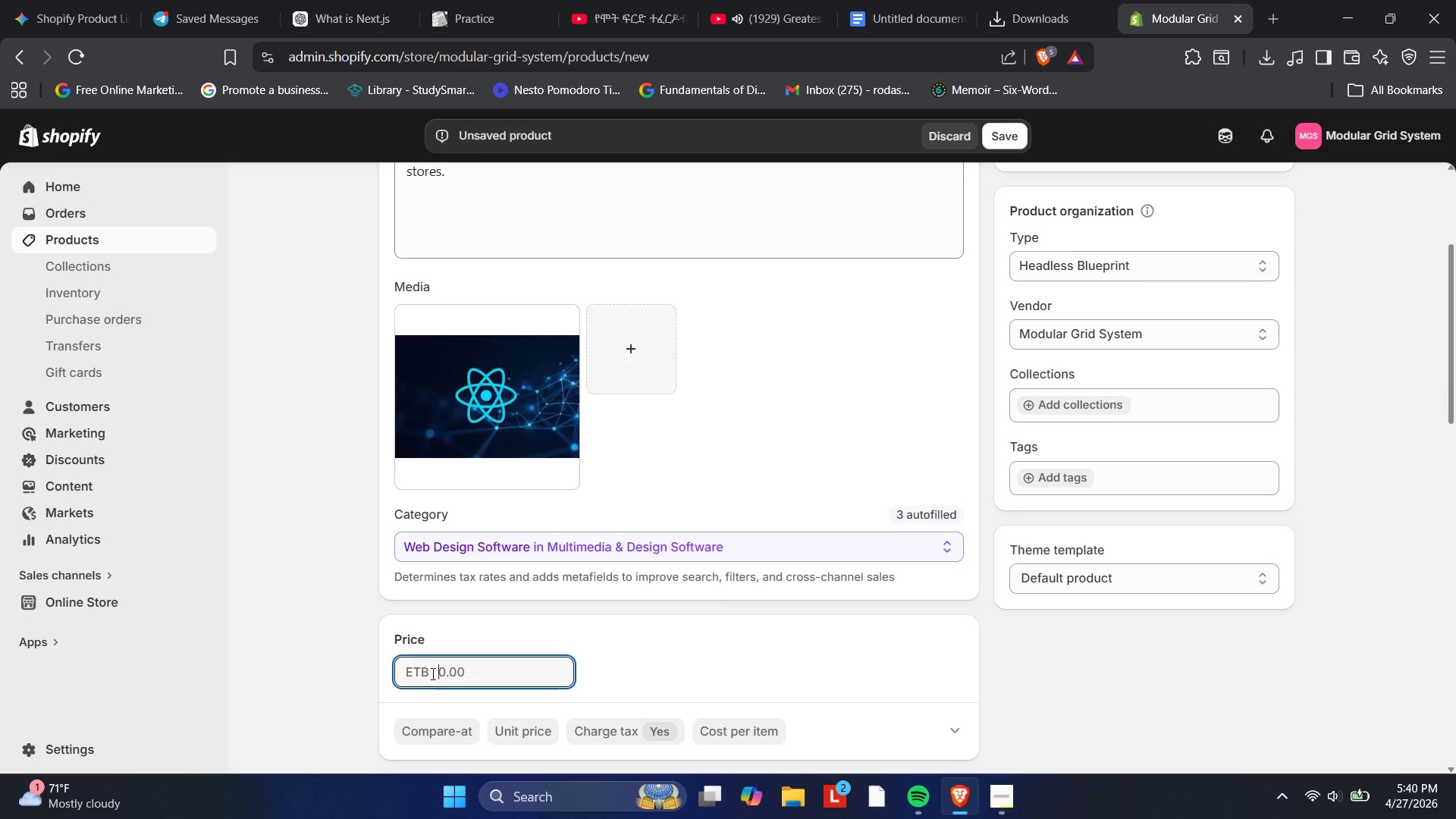 
key(Insert)
 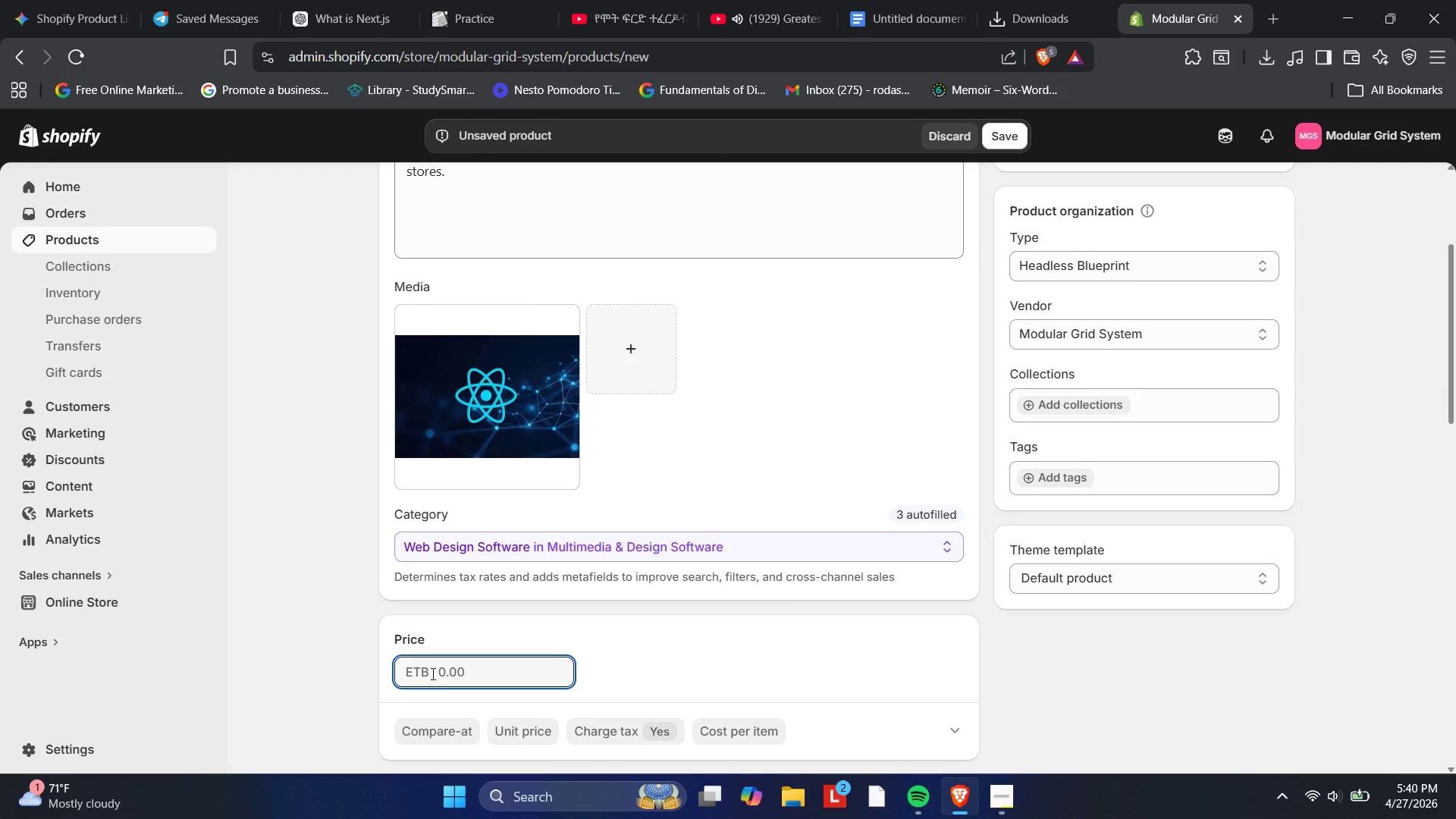 
key(NumLock)
 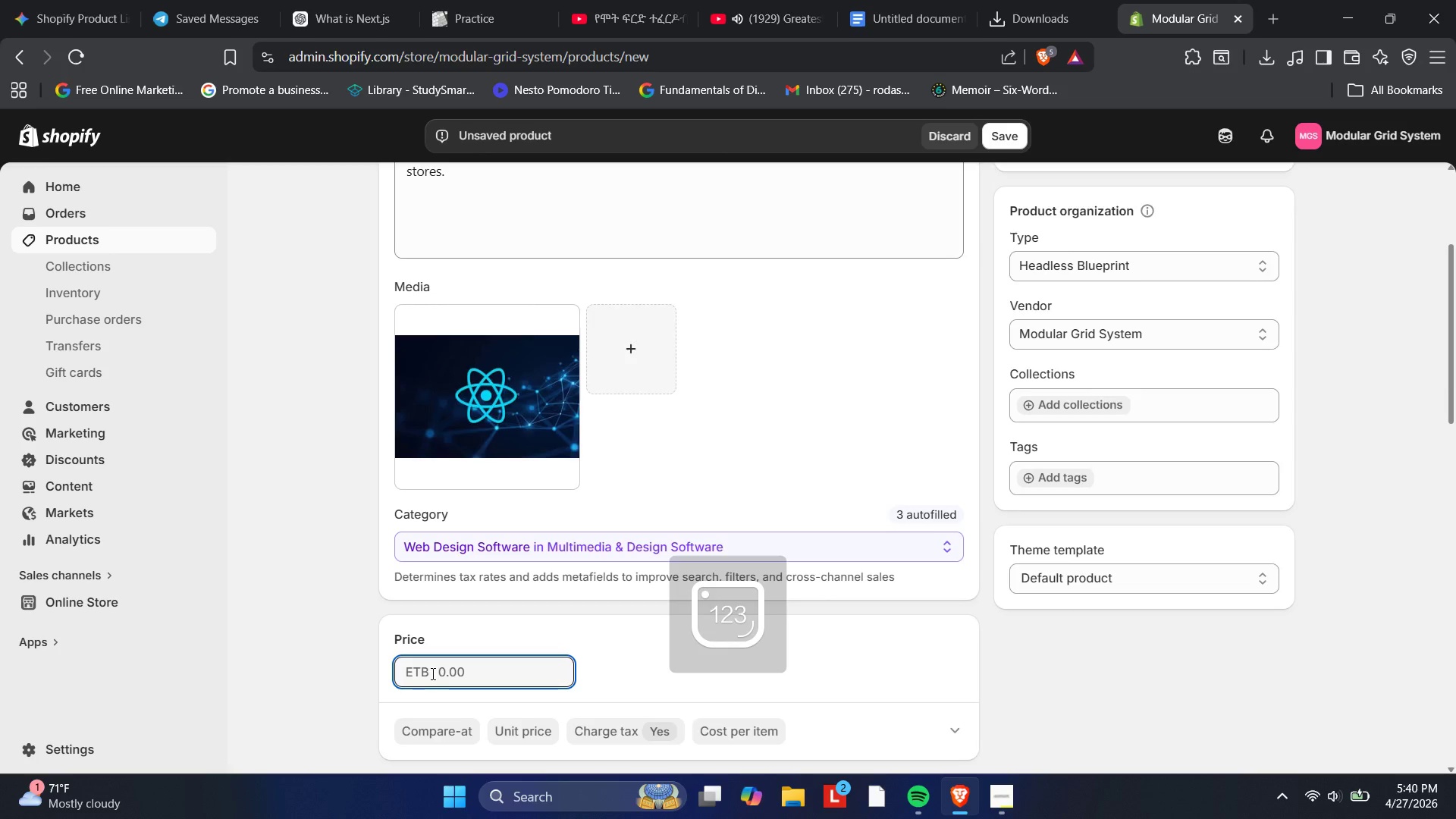 
key(Numpad5)
 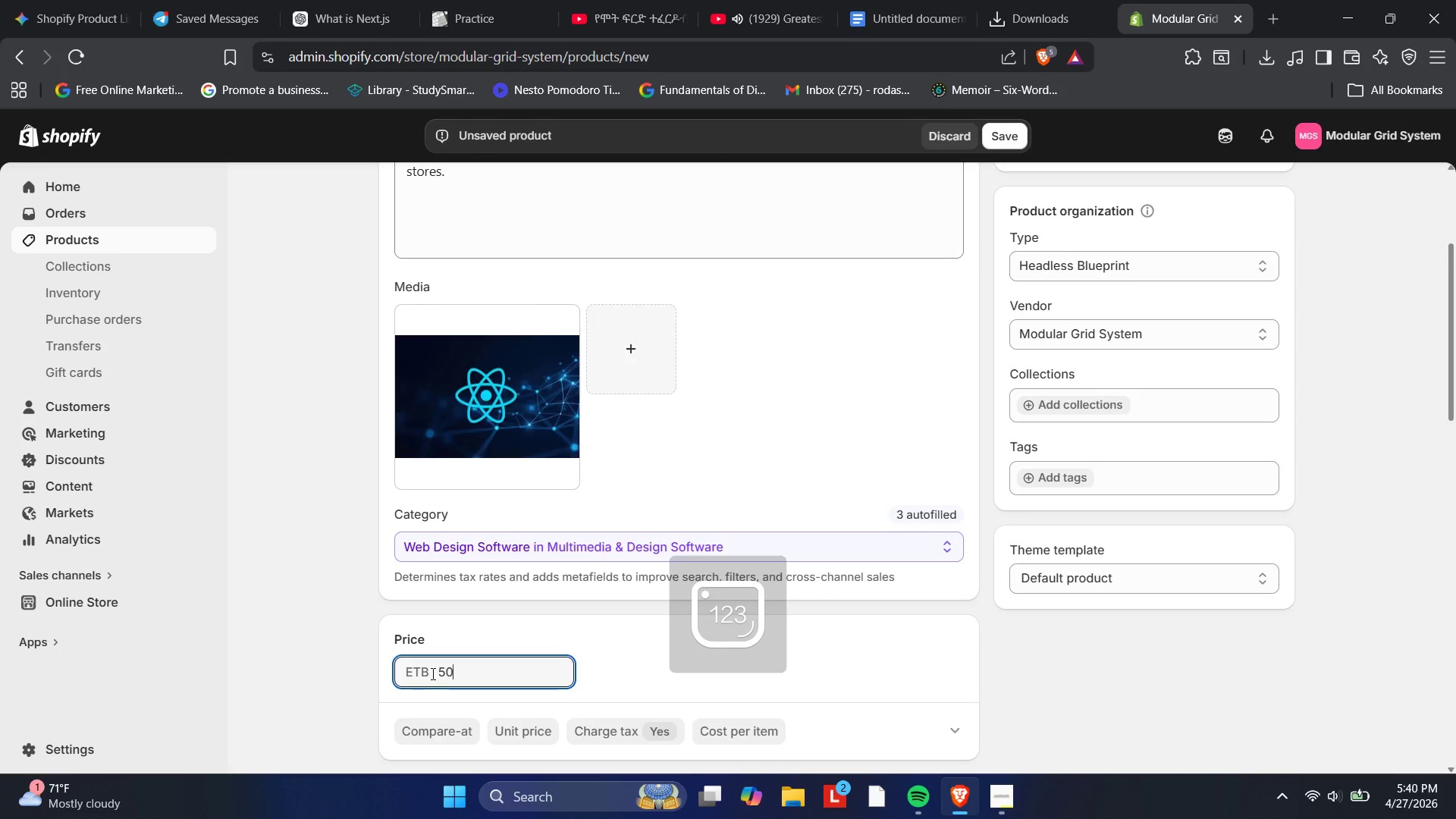 
key(Numpad0)
 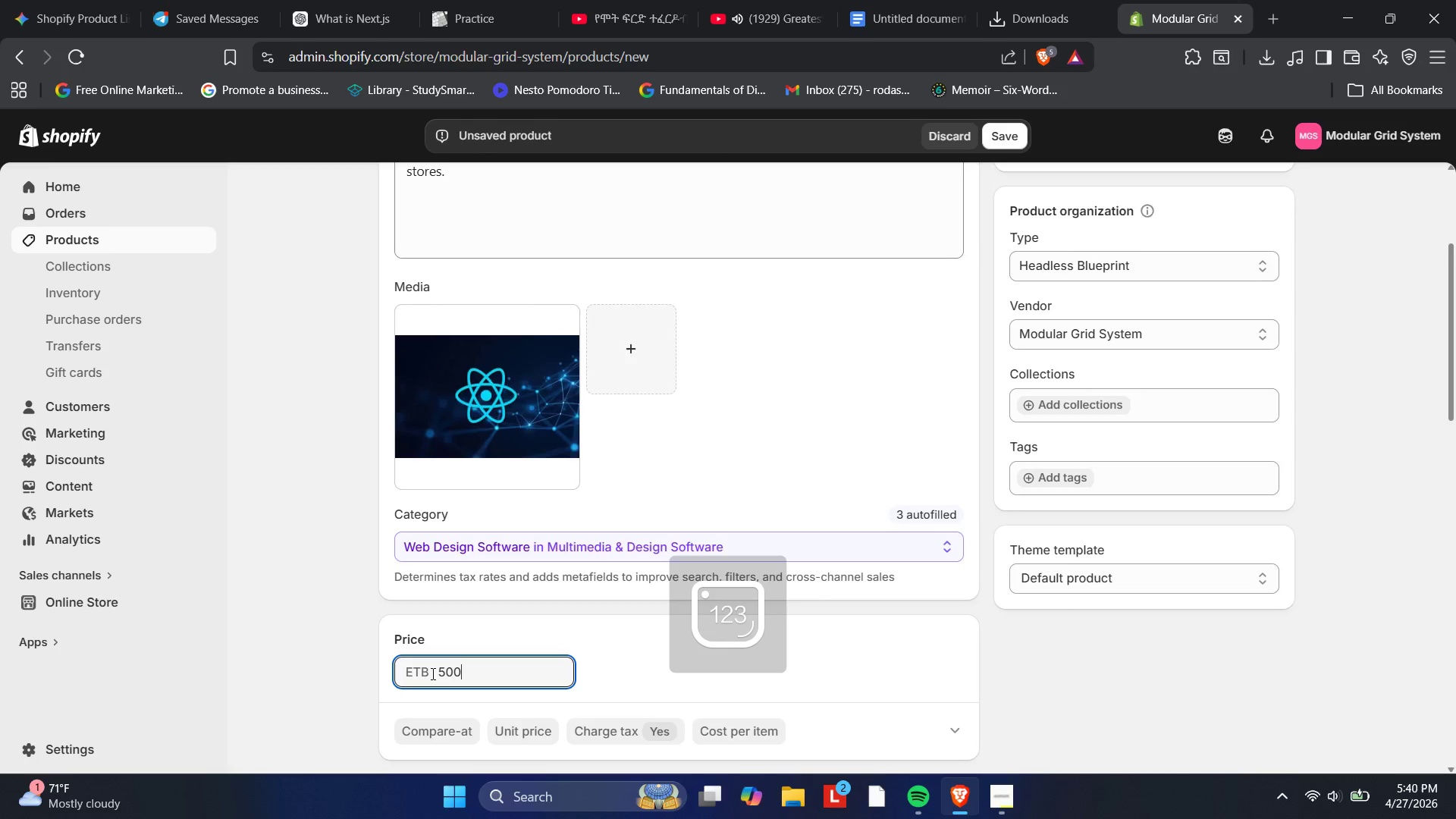 
key(Numpad0)
 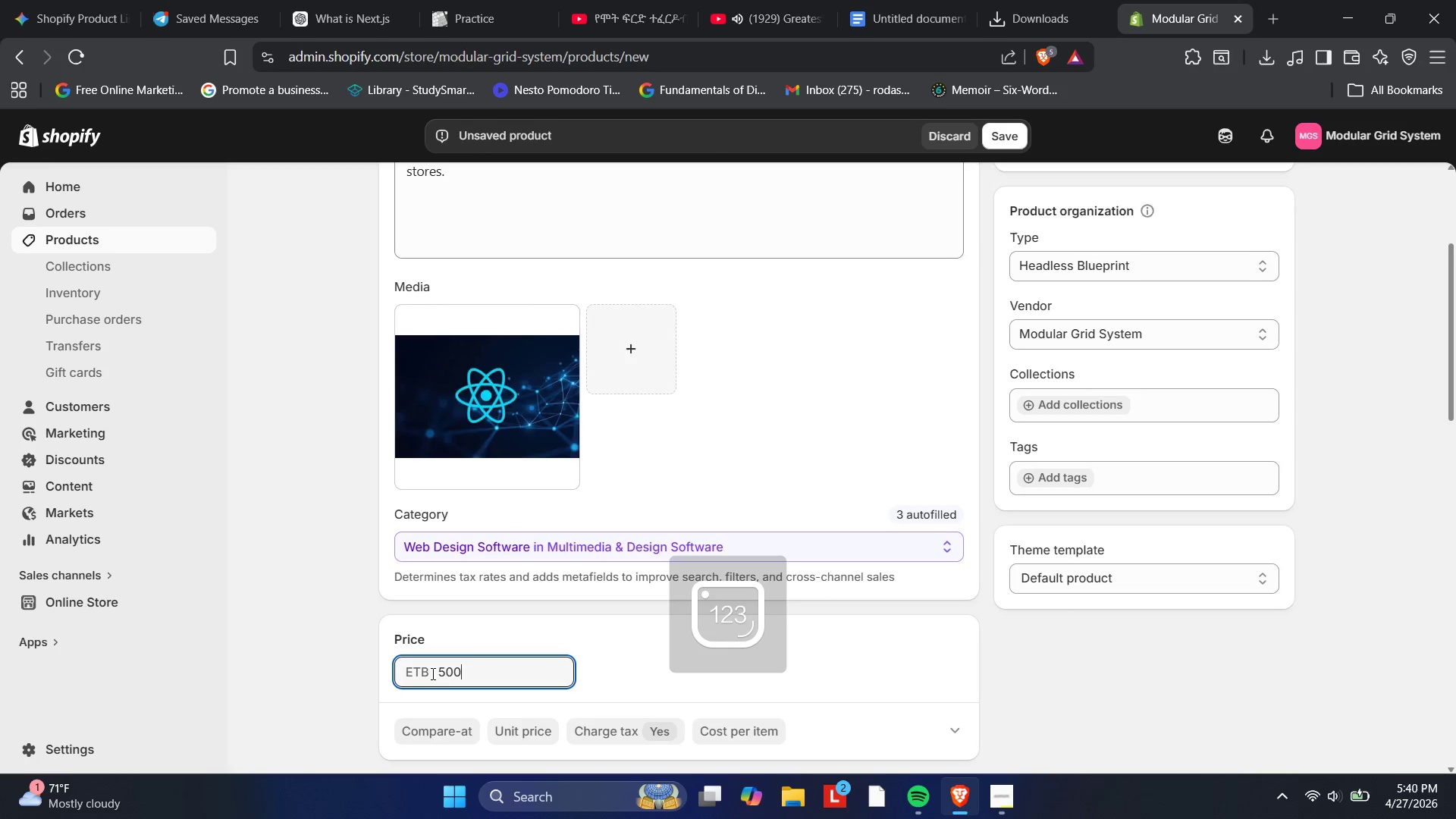 
key(Numpad0)
 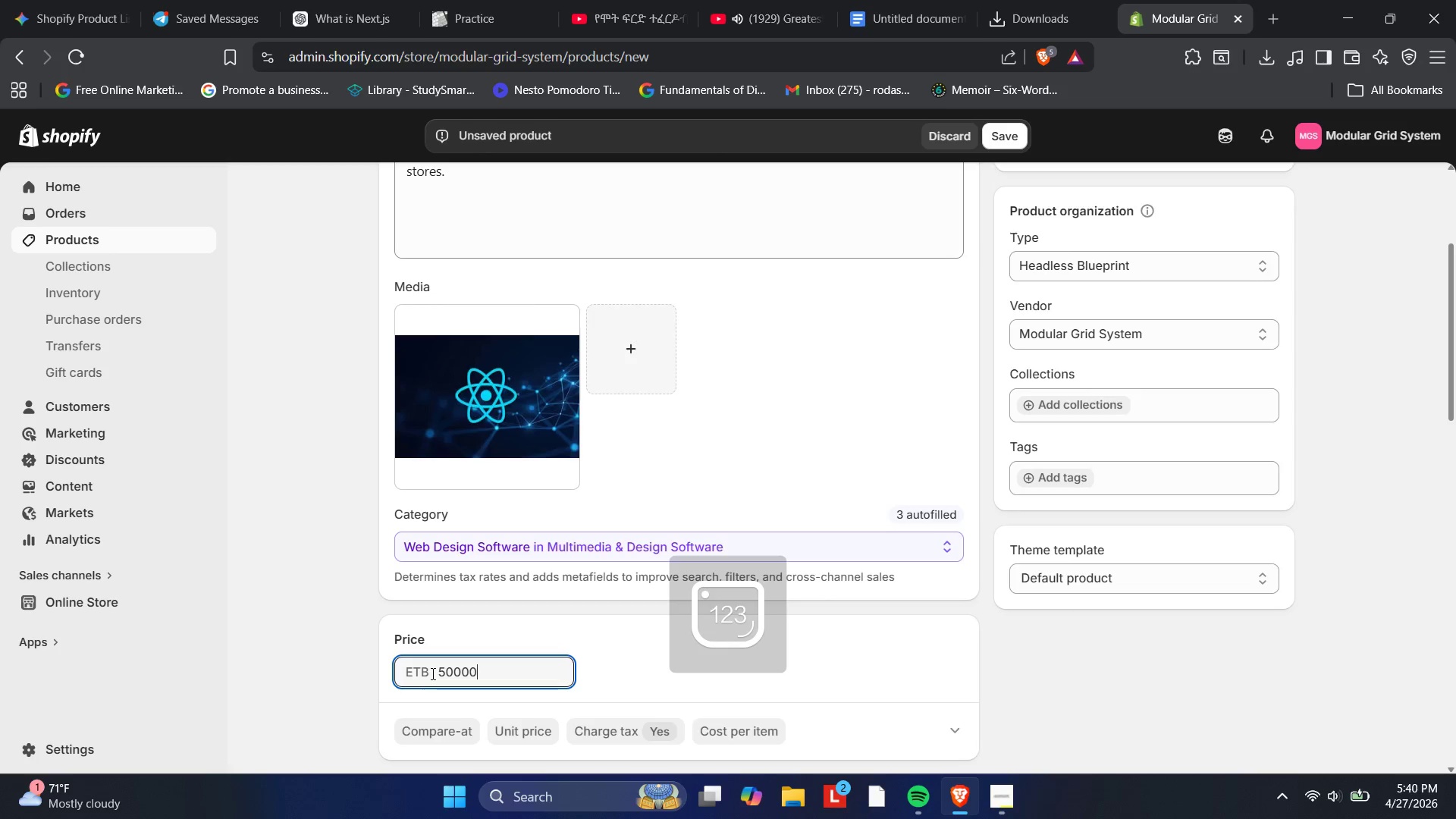 
key(Numpad0)
 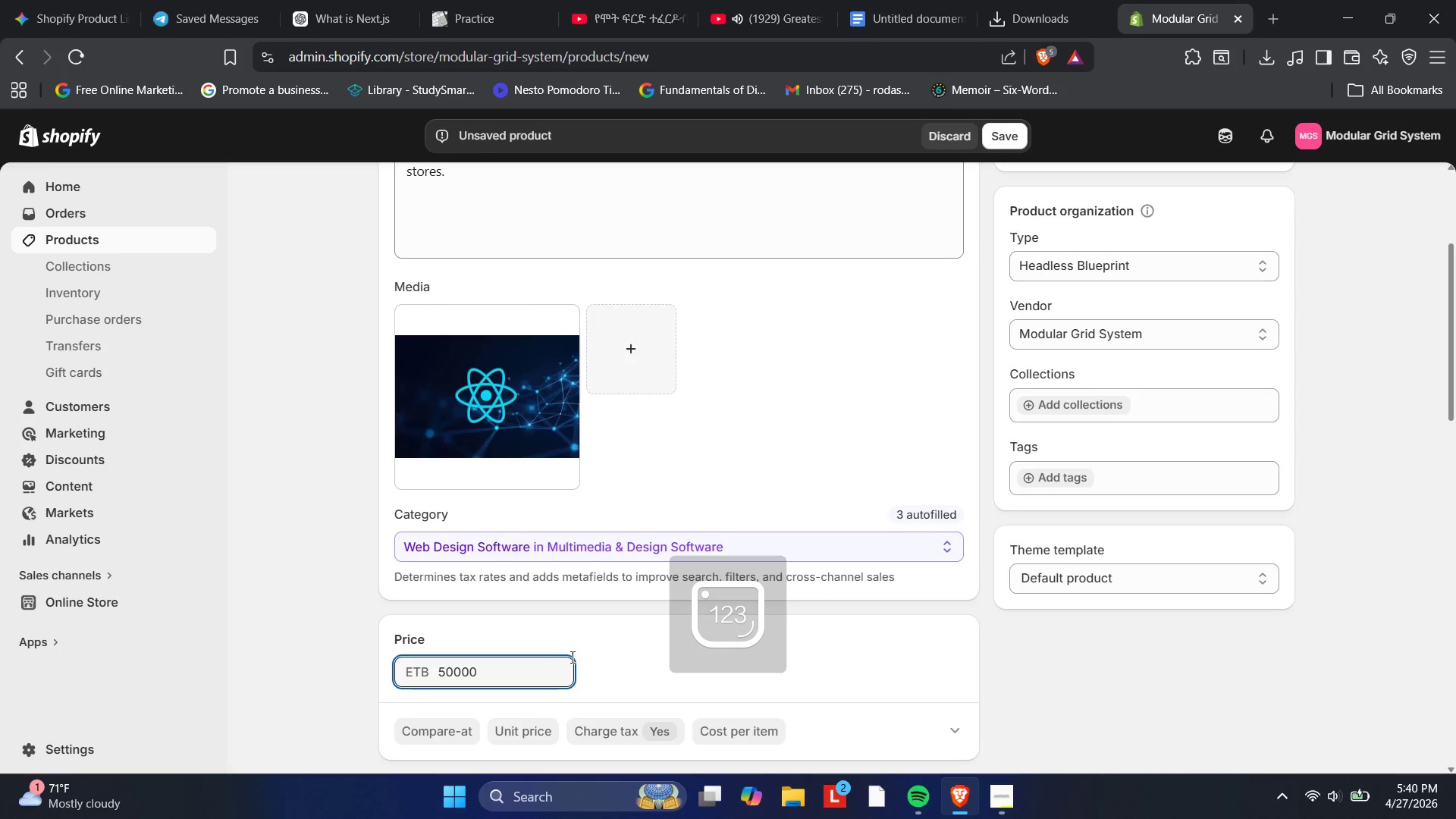 
left_click([576, 657])
 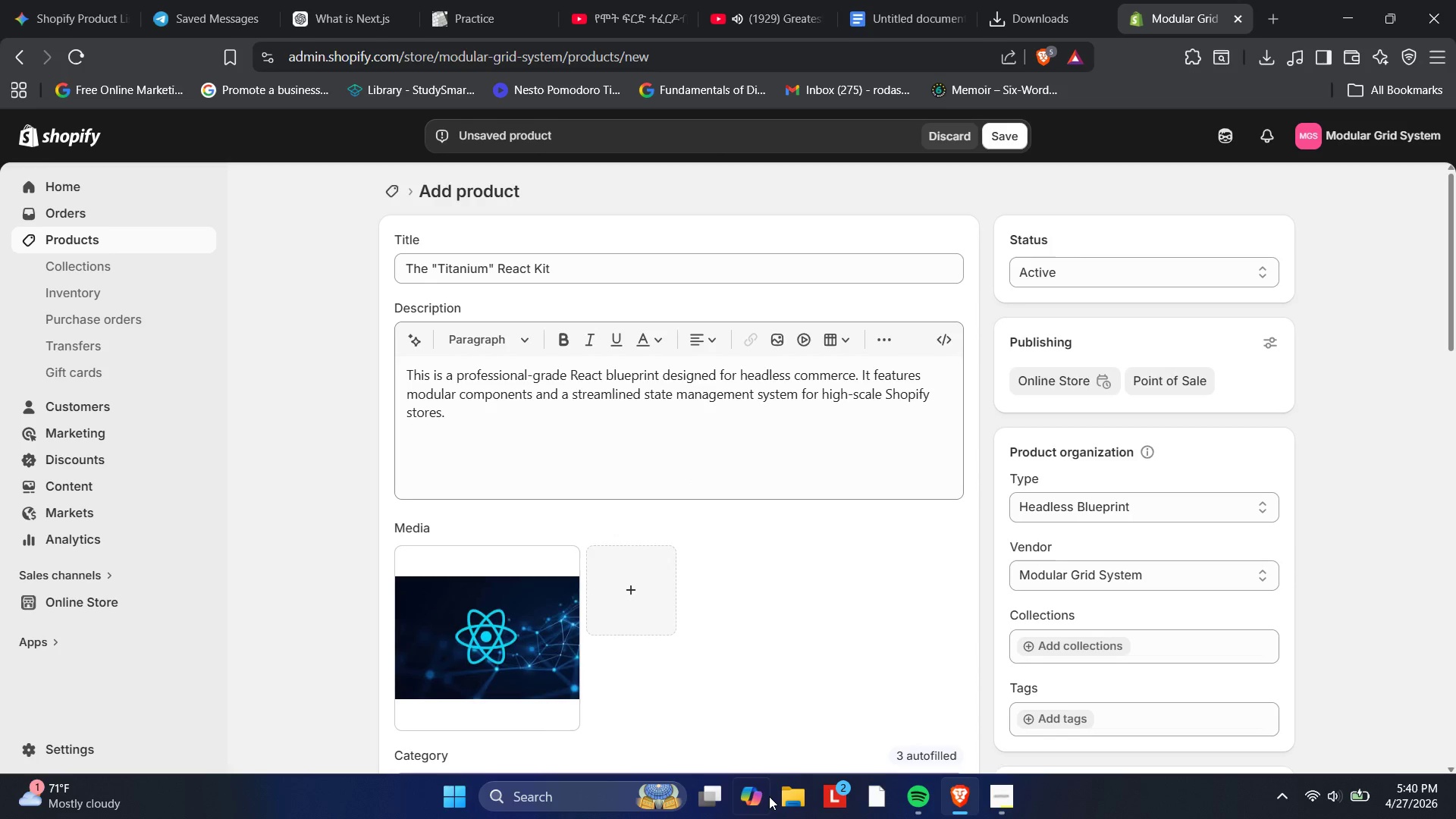 
wait(6.95)
 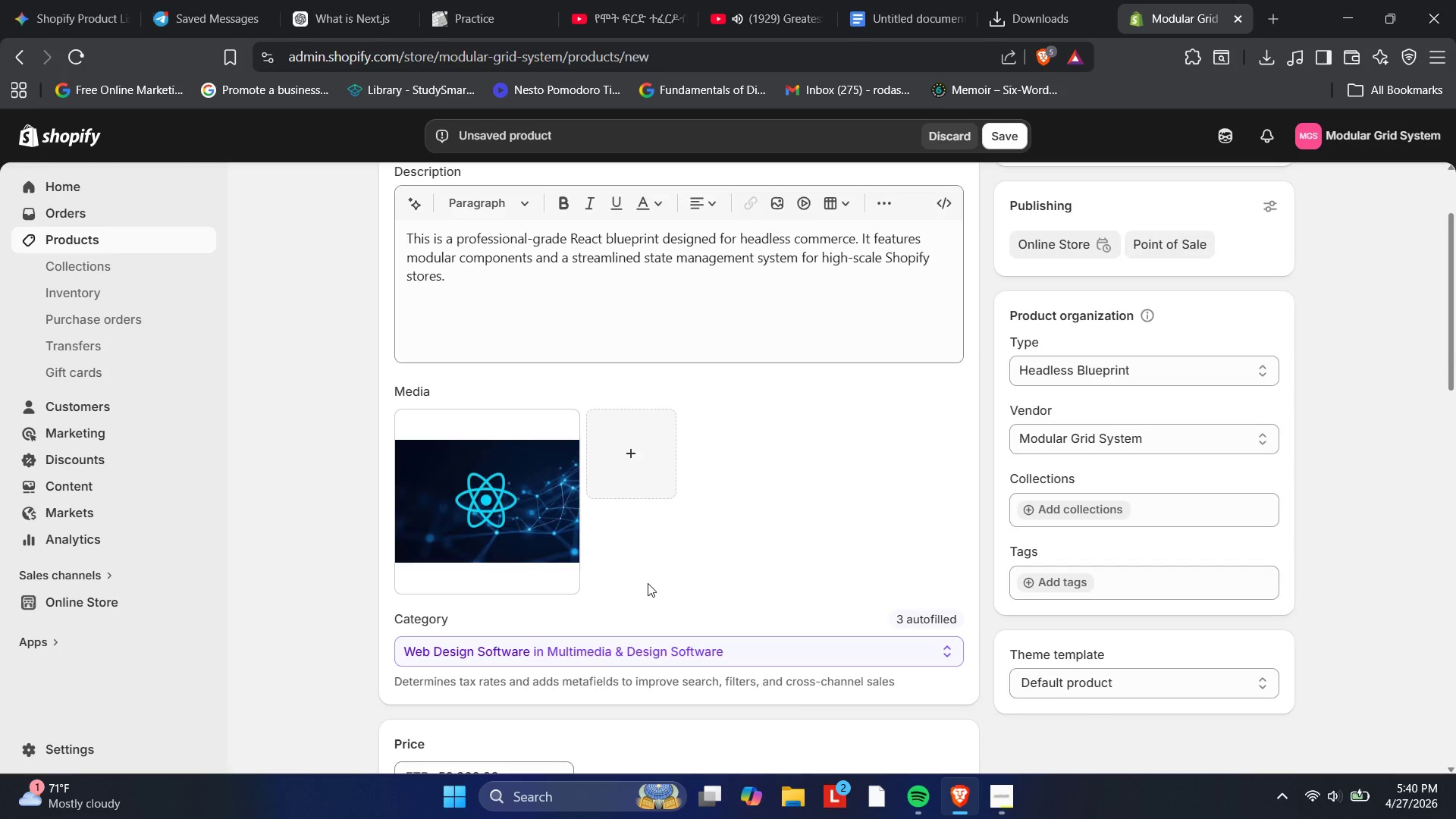 
left_click_drag(start_coordinate=[1004, 801], to_coordinate=[1012, 784])
 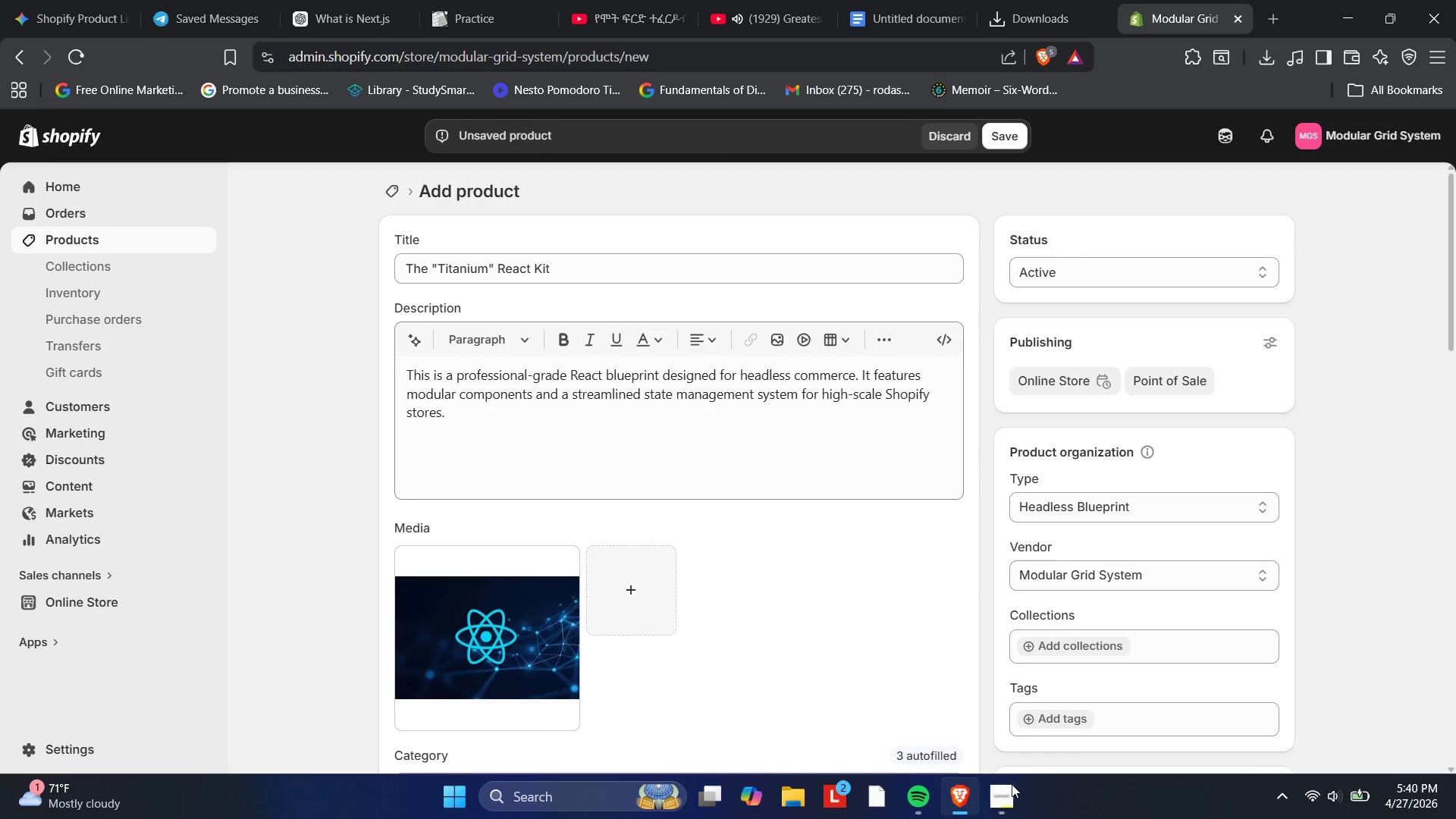 
left_click([1012, 784])